 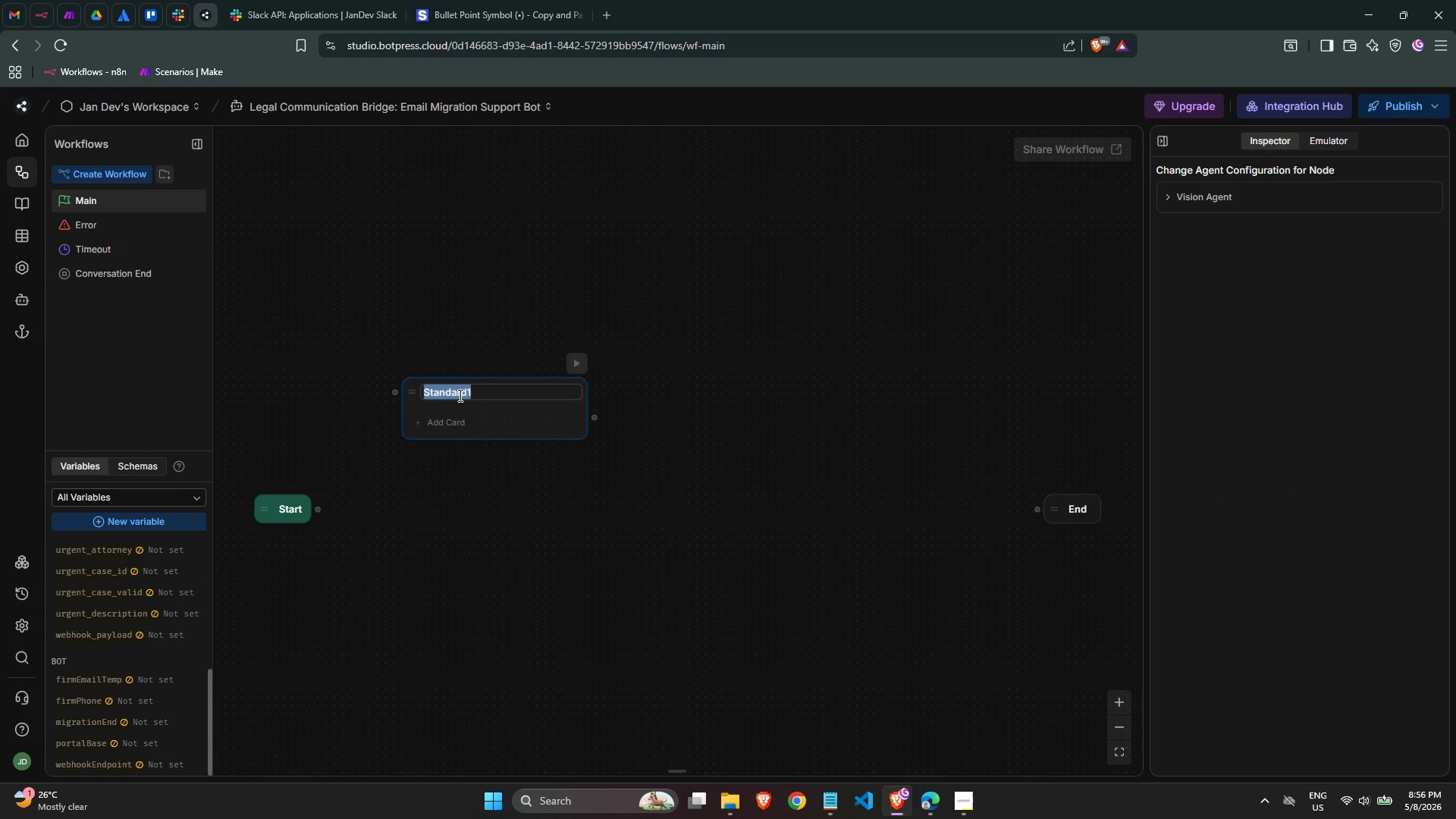 
type(Emergency)
 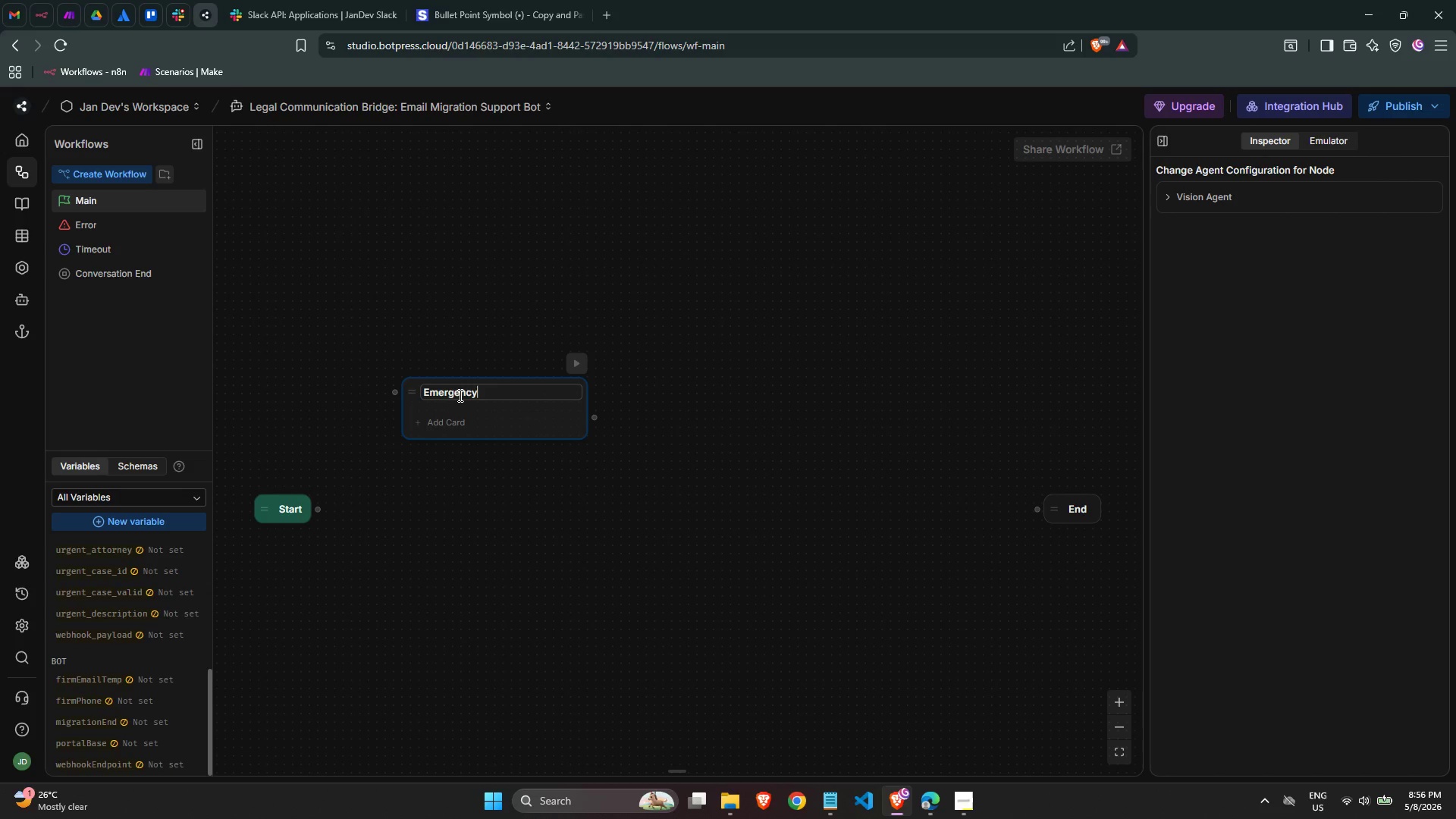 
hold_key(key=Backspace, duration=0.92)
 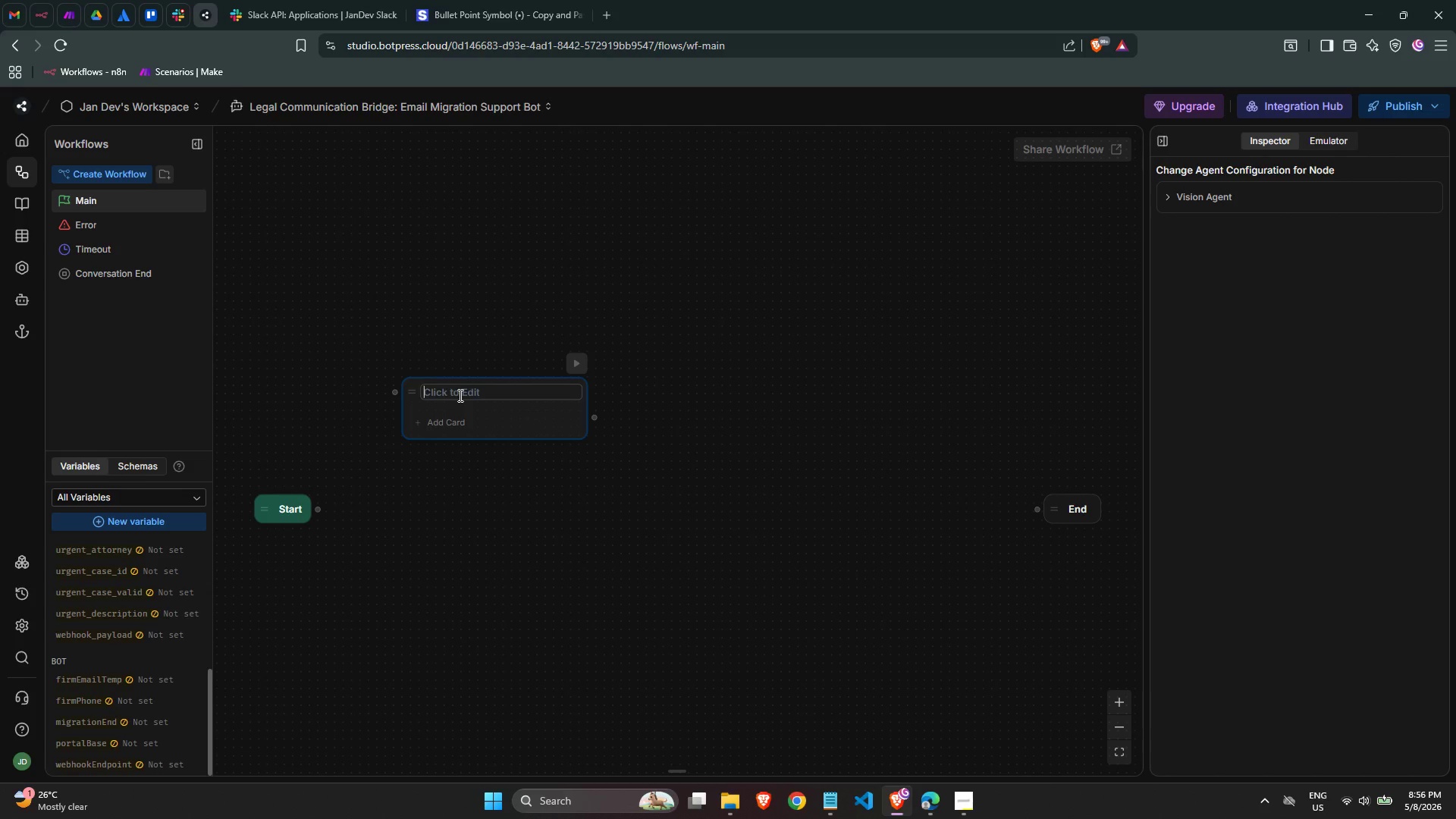 
type(we)
key(Backspace)
key(Backspace)
type(veritas_welcome)
 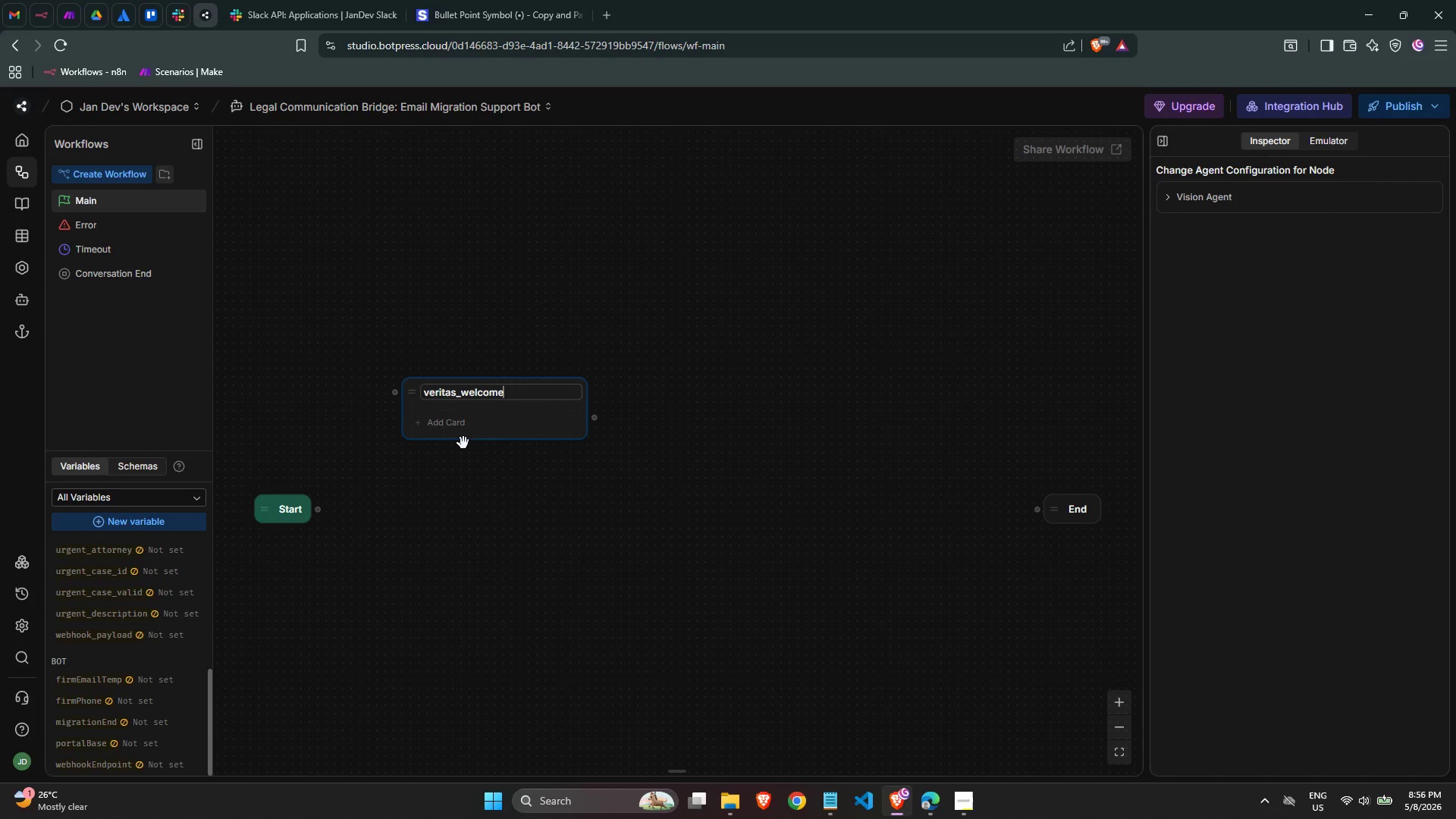 
left_click([463, 425])
 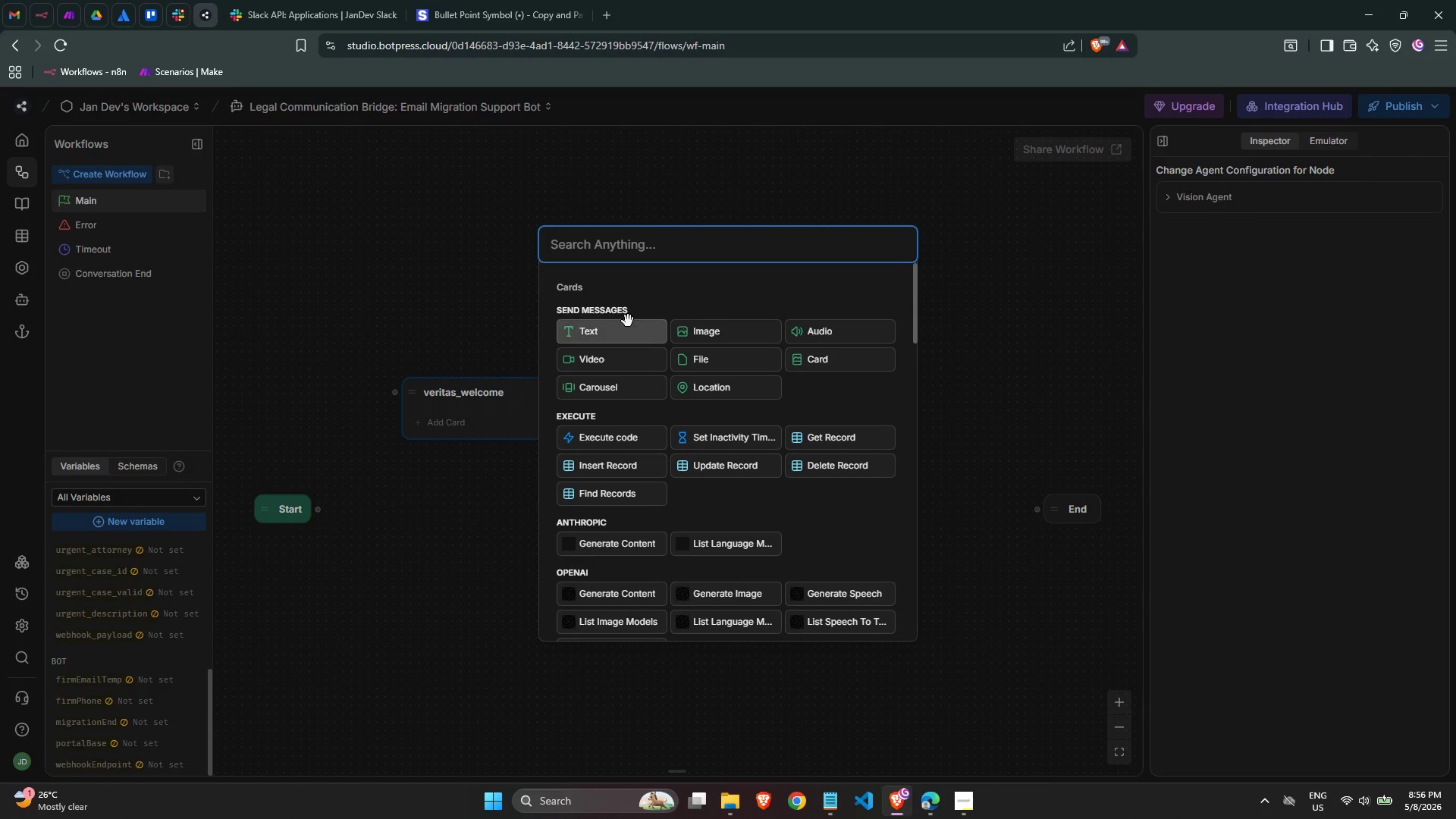 
left_click([623, 328])
 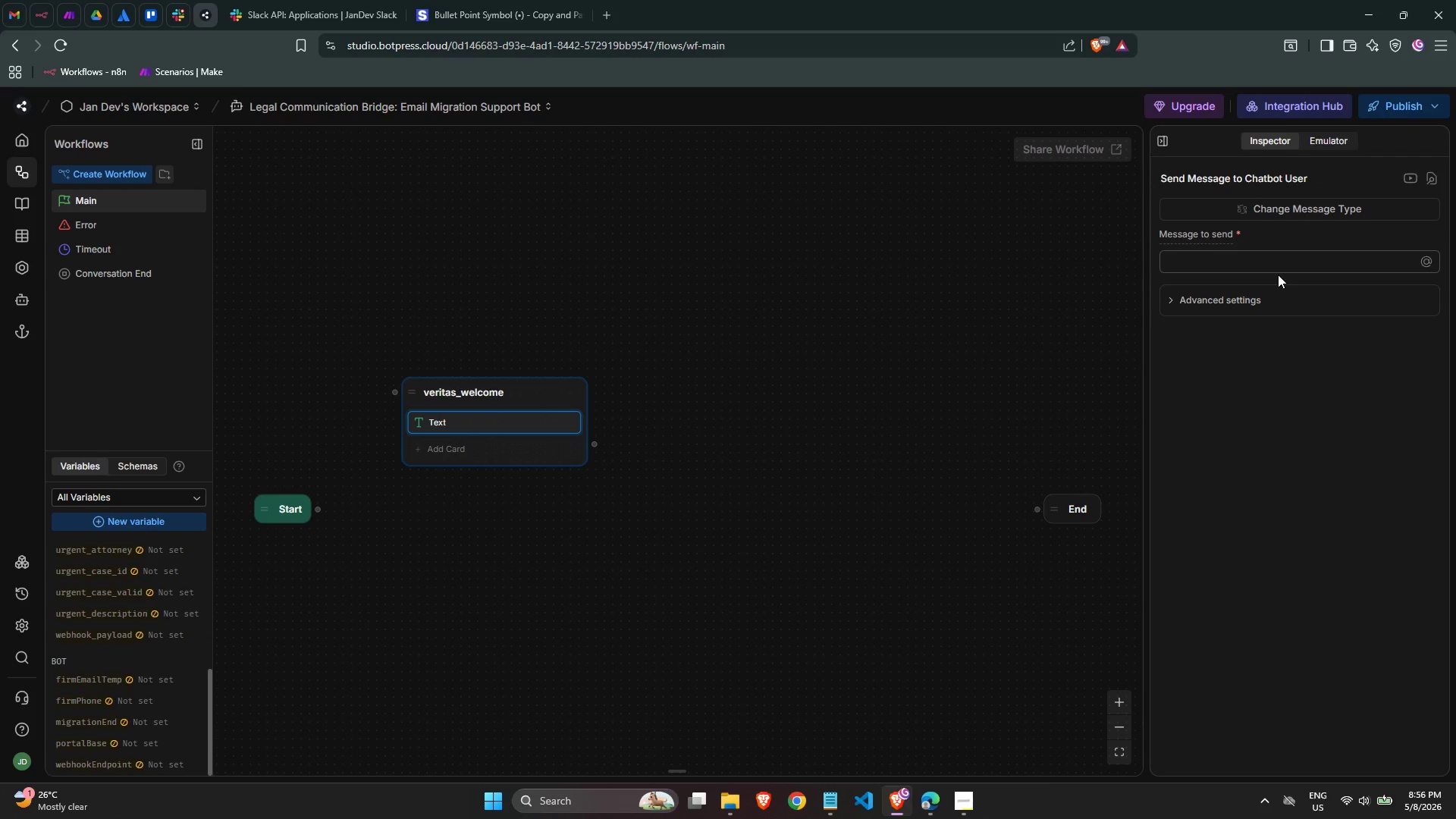 
left_click([1261, 264])
 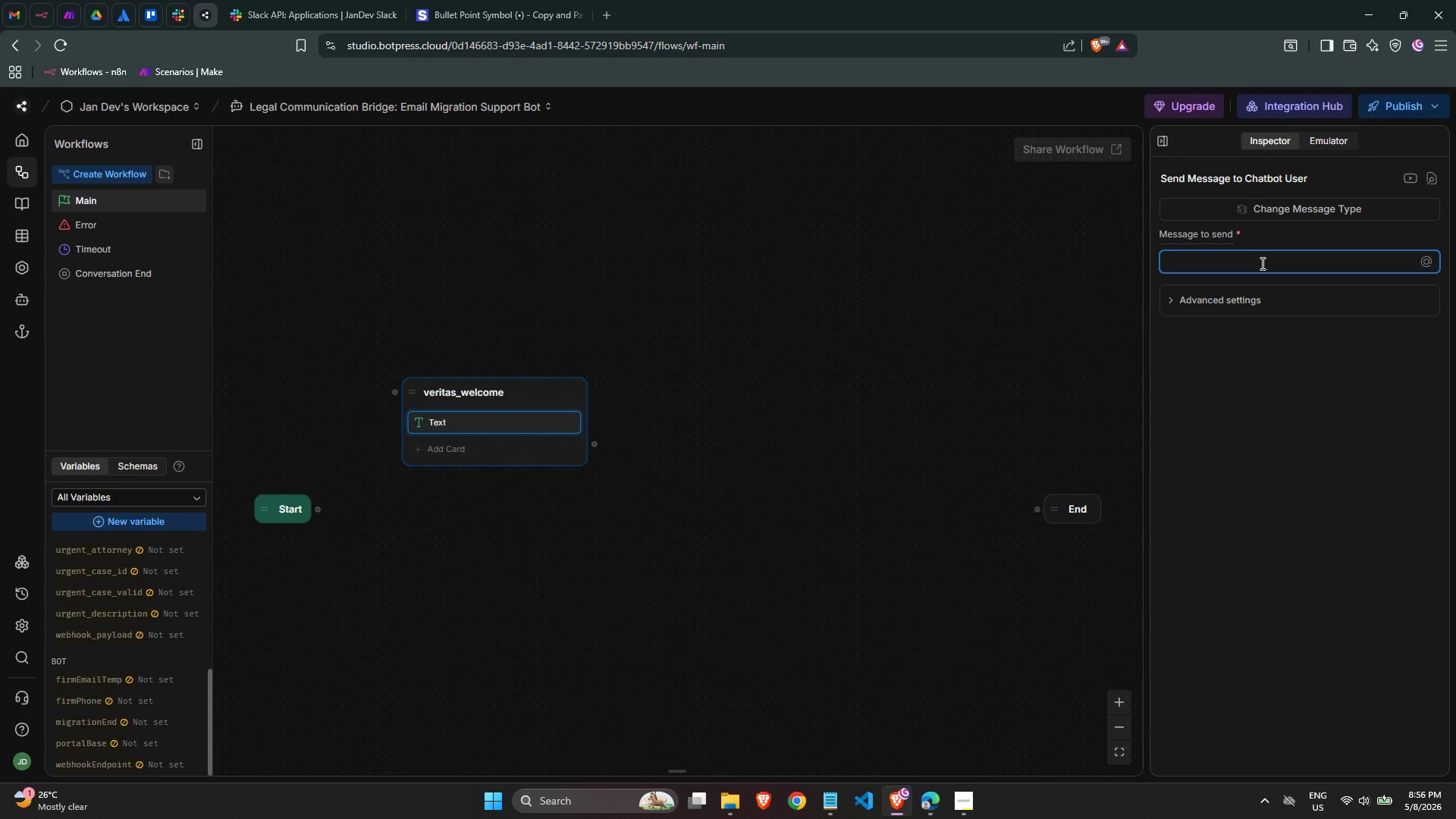 
key(Meta+MetaLeft)
 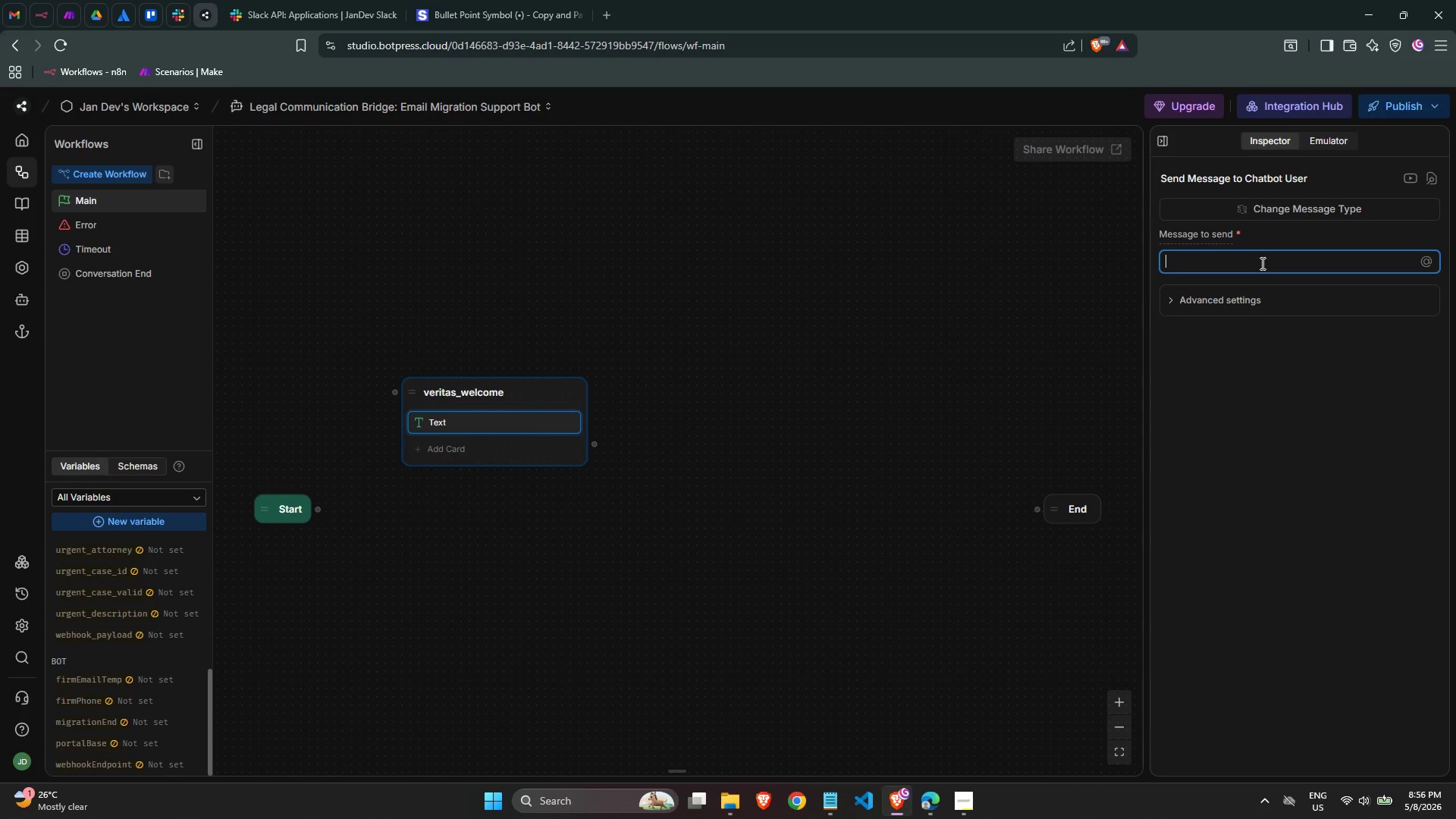 
key(Meta+Period)
 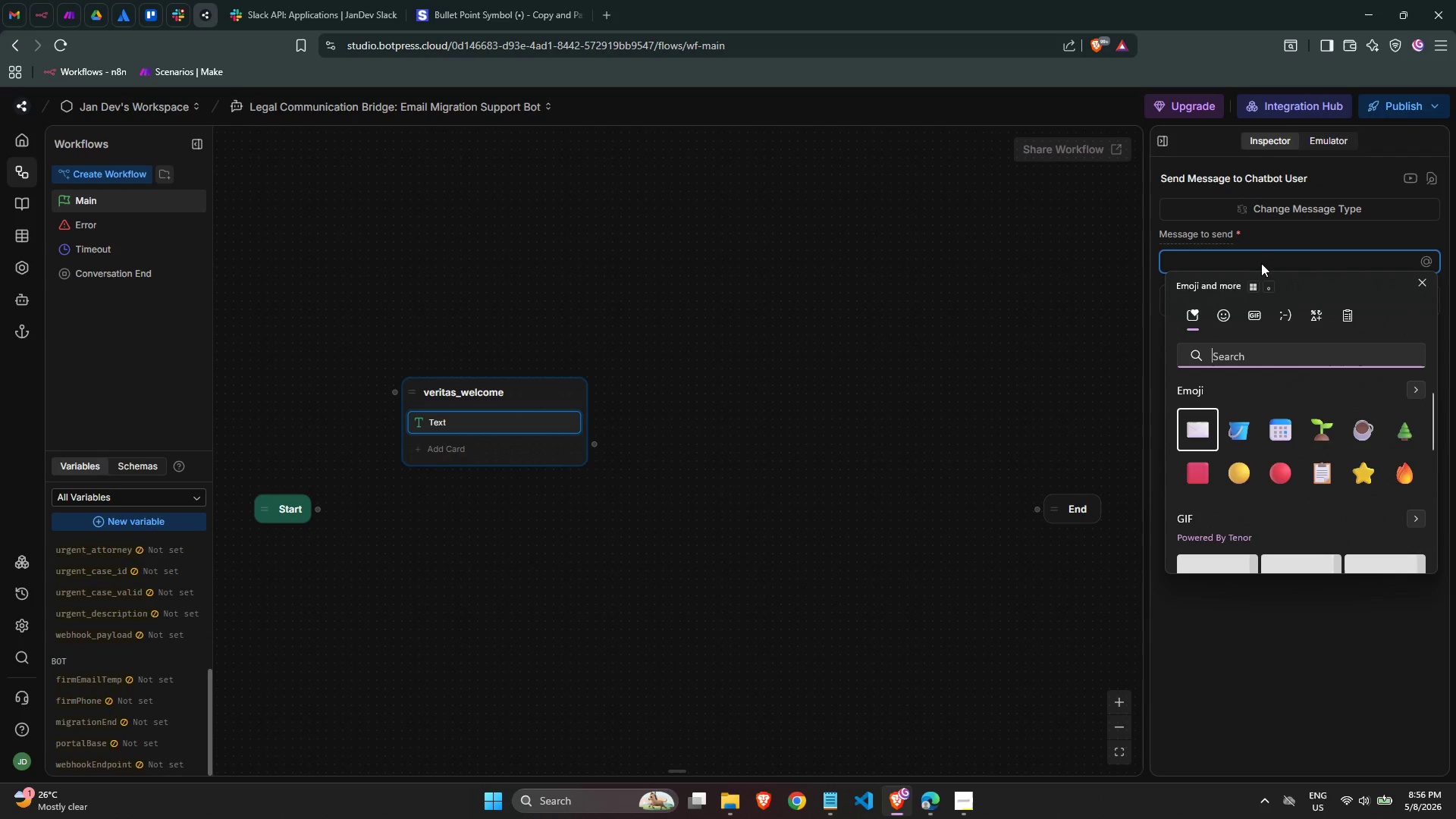 
type(law)
 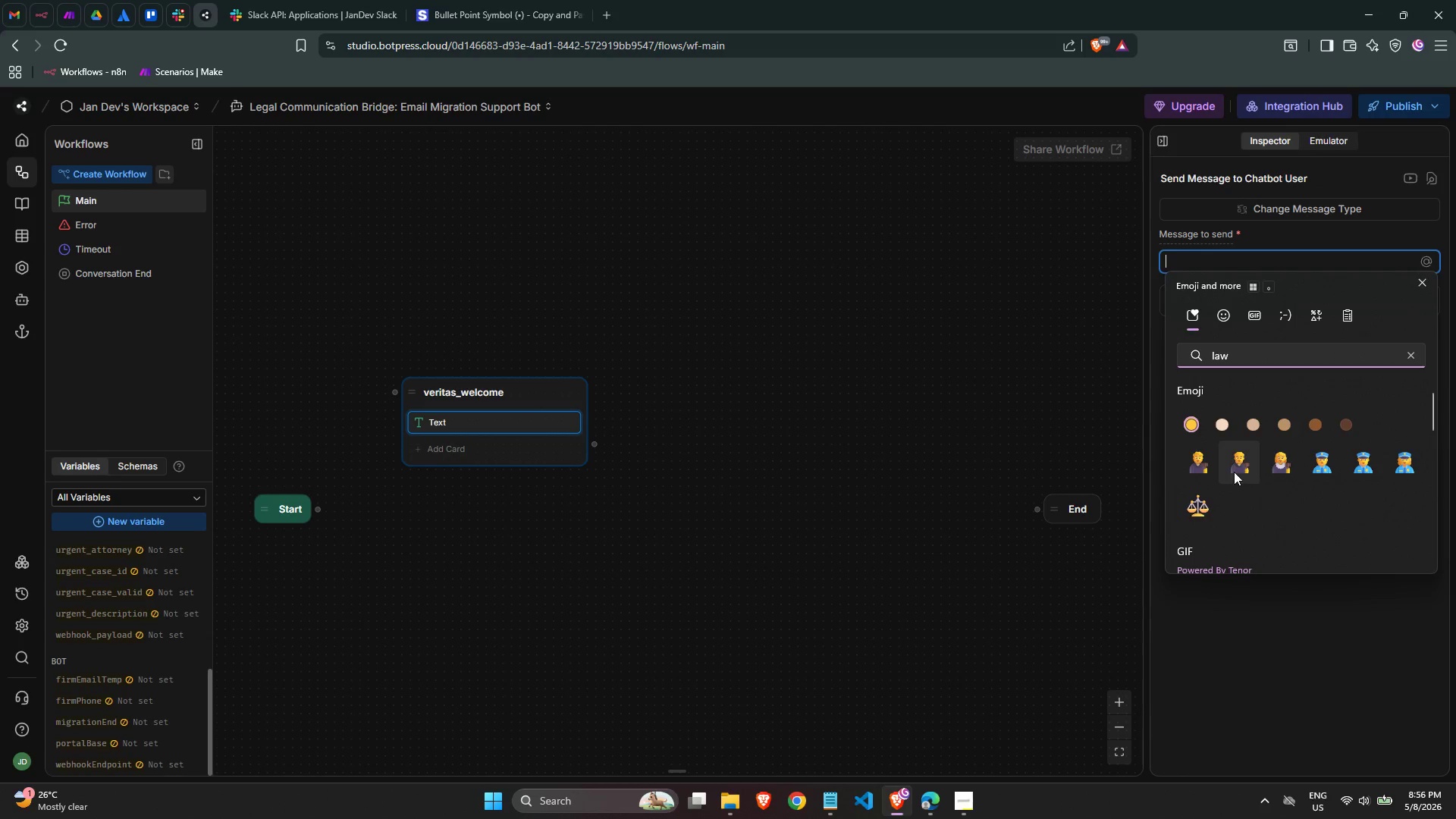 
left_click([1197, 504])
 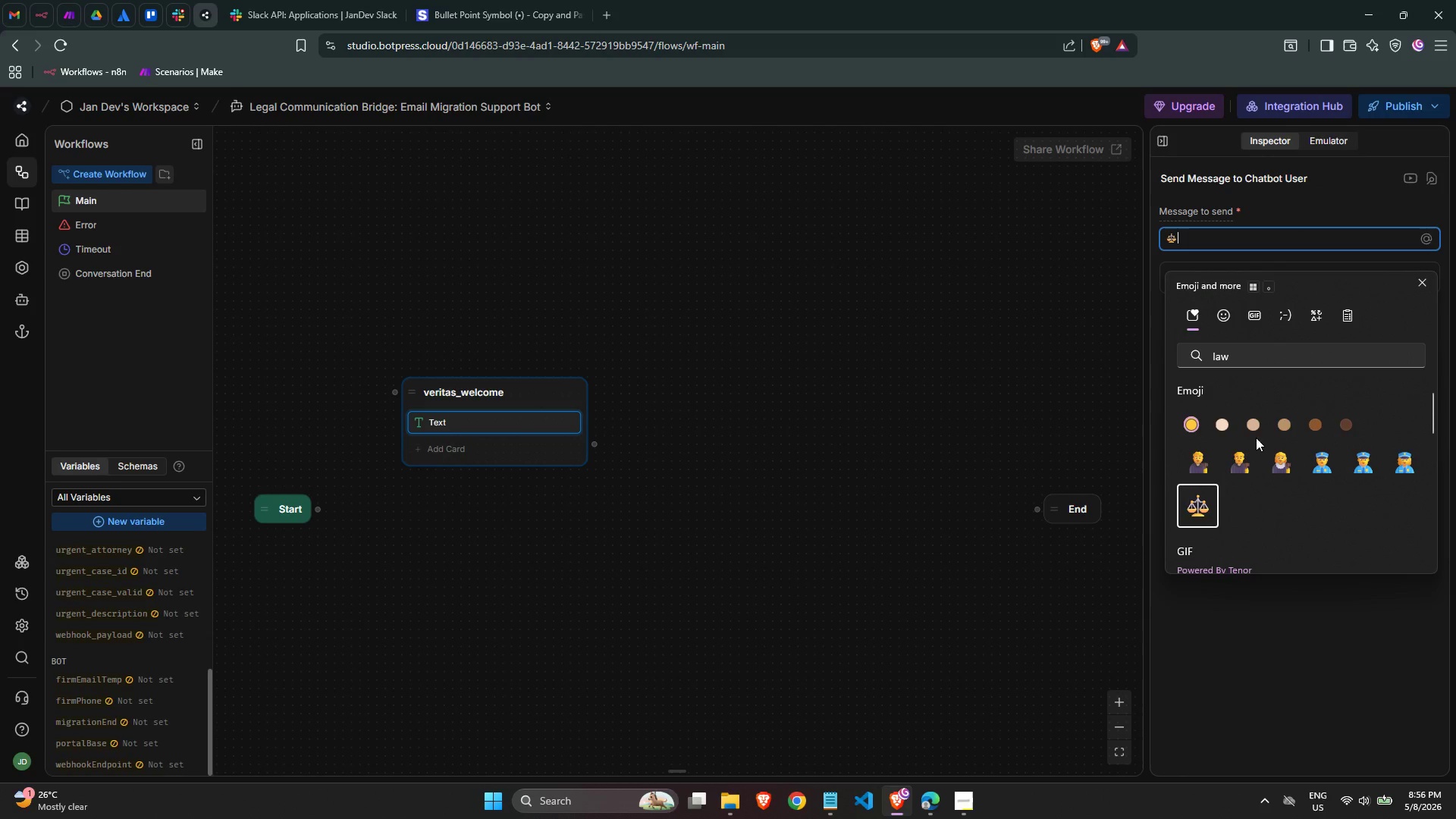 
hold_key(key=Space, duration=6.95)
 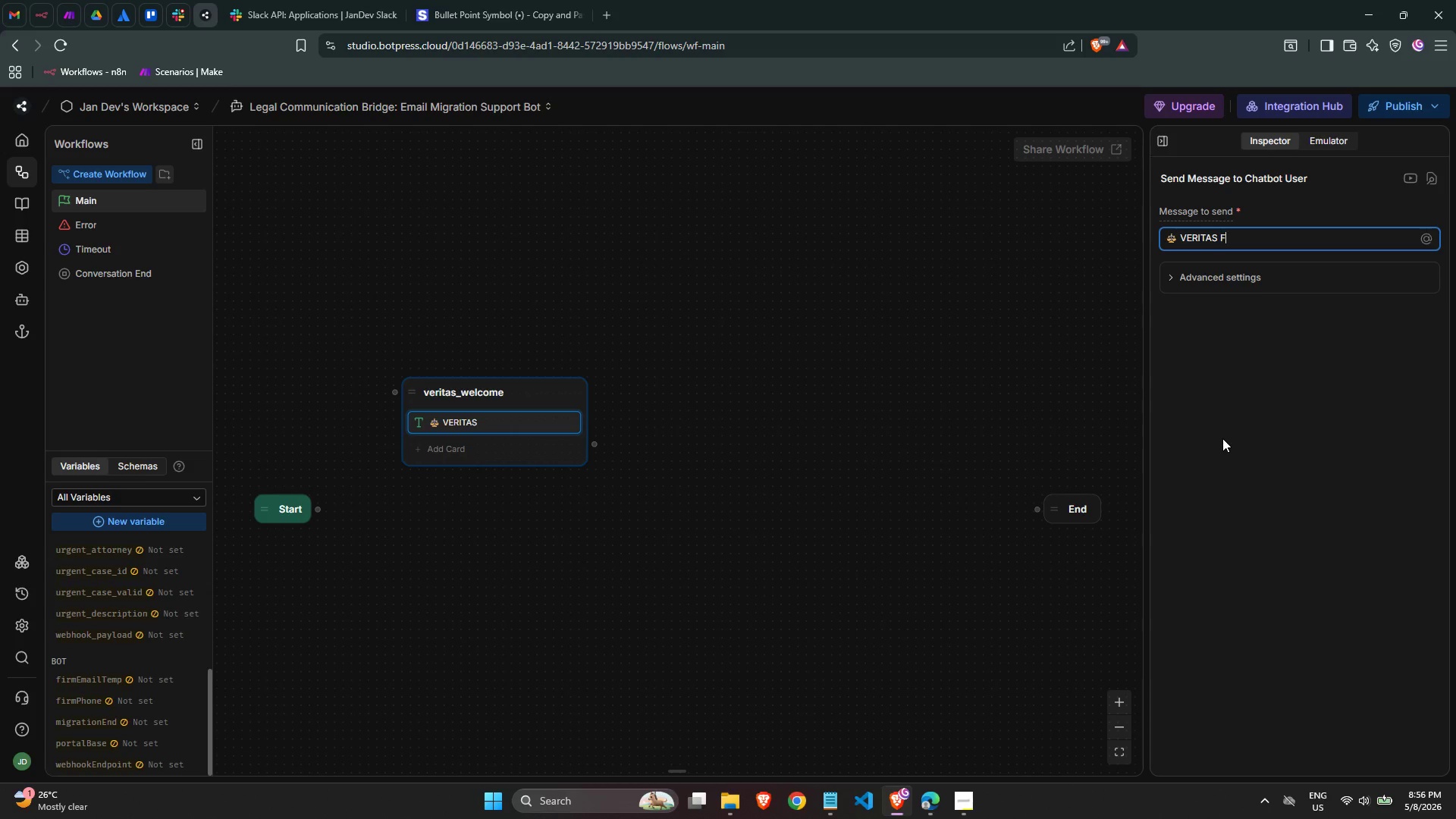 
type(VERT)
key(Backspace)
type(ITASFAMILY LW)
 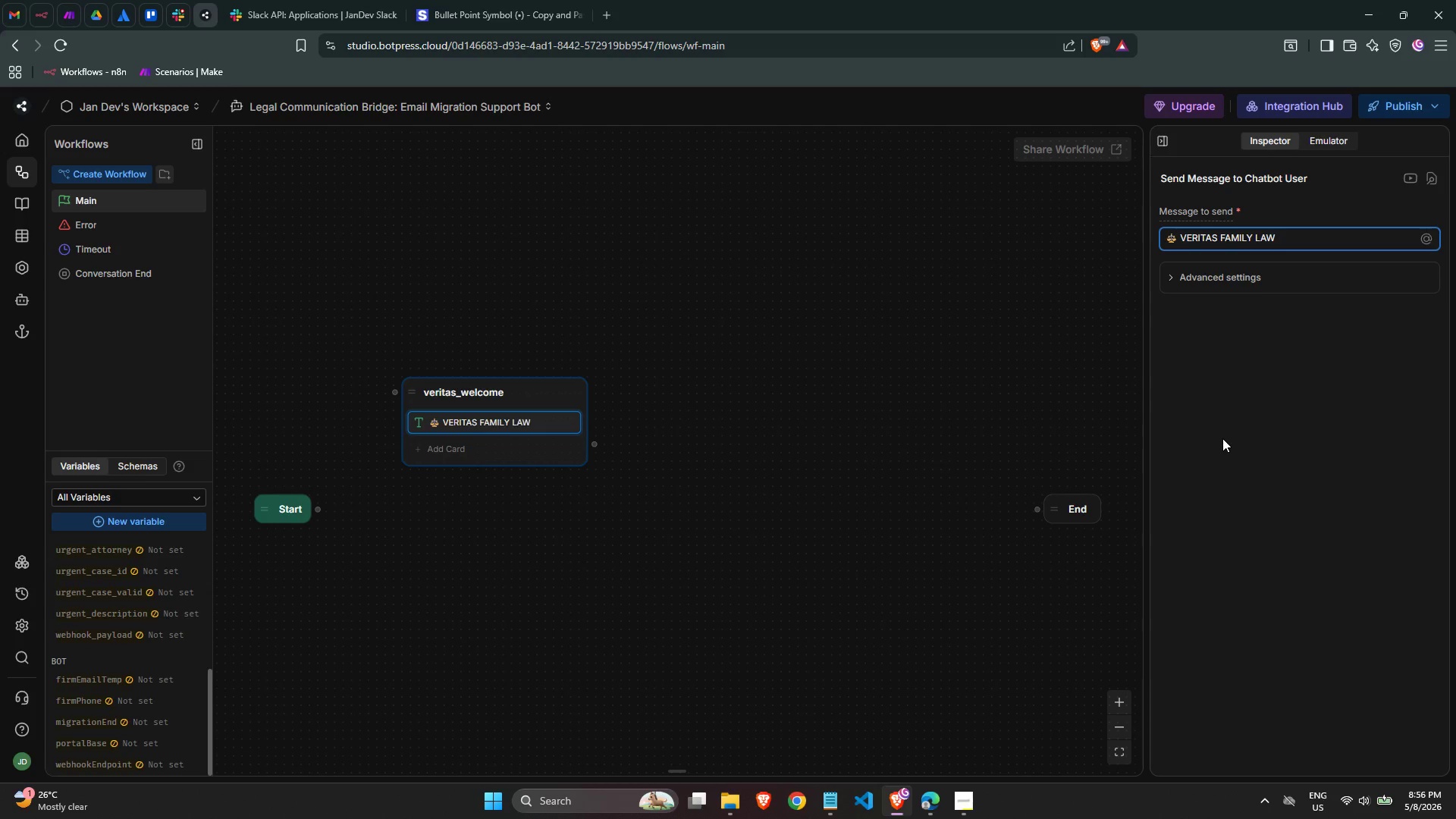 
hold_key(key=A, duration=0.33)